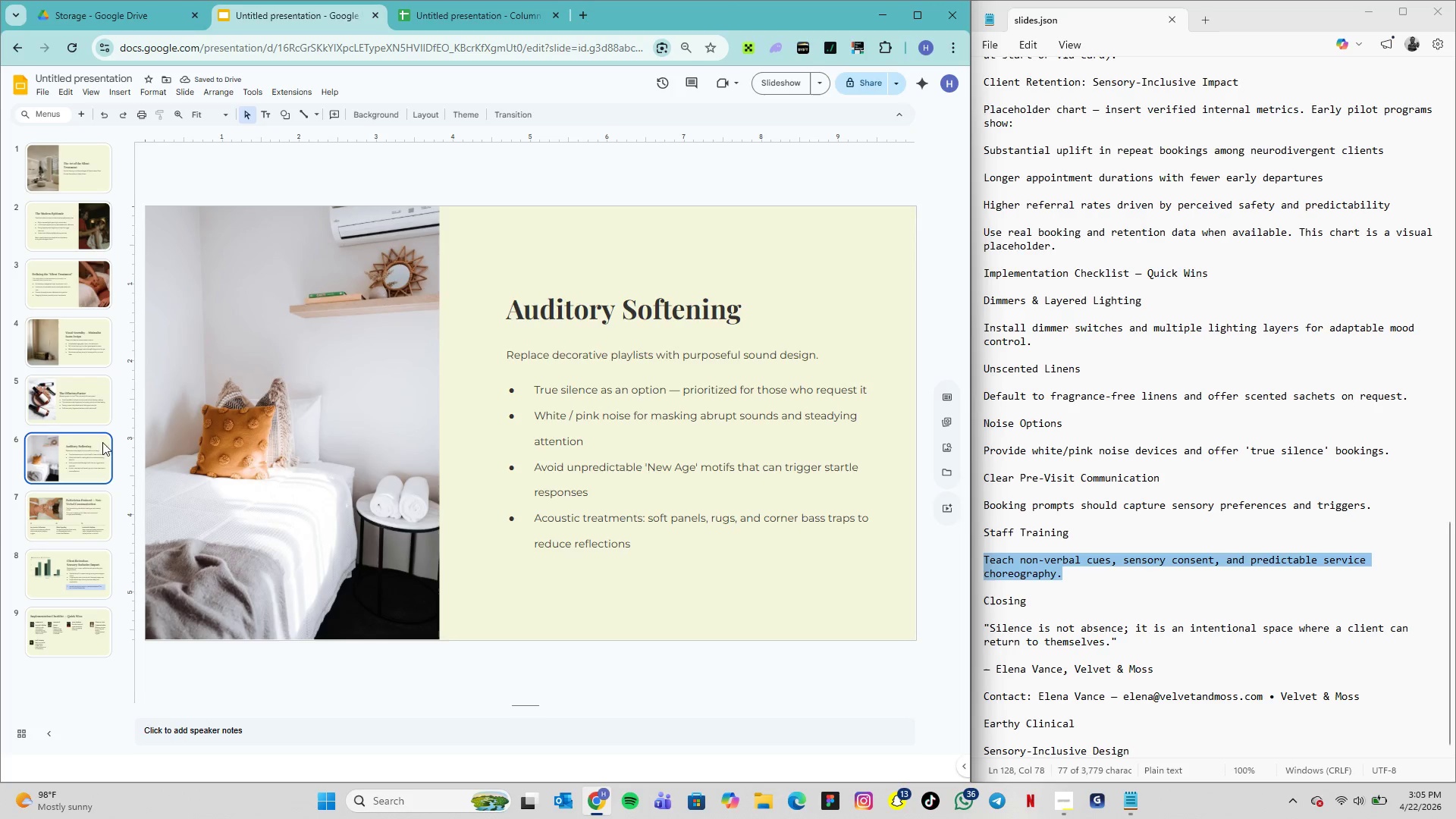 
left_click([96, 402])
 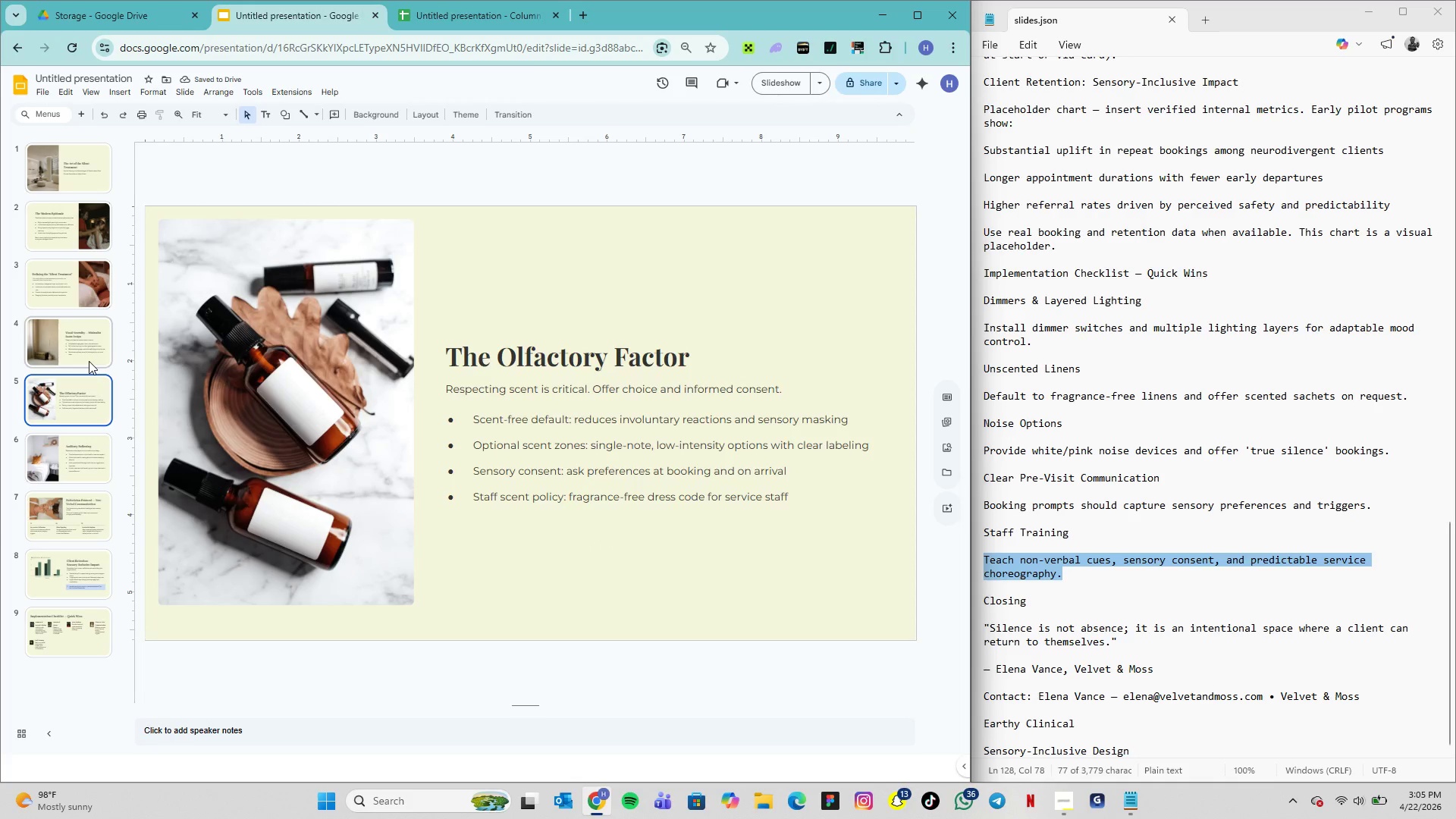 
left_click([89, 361])
 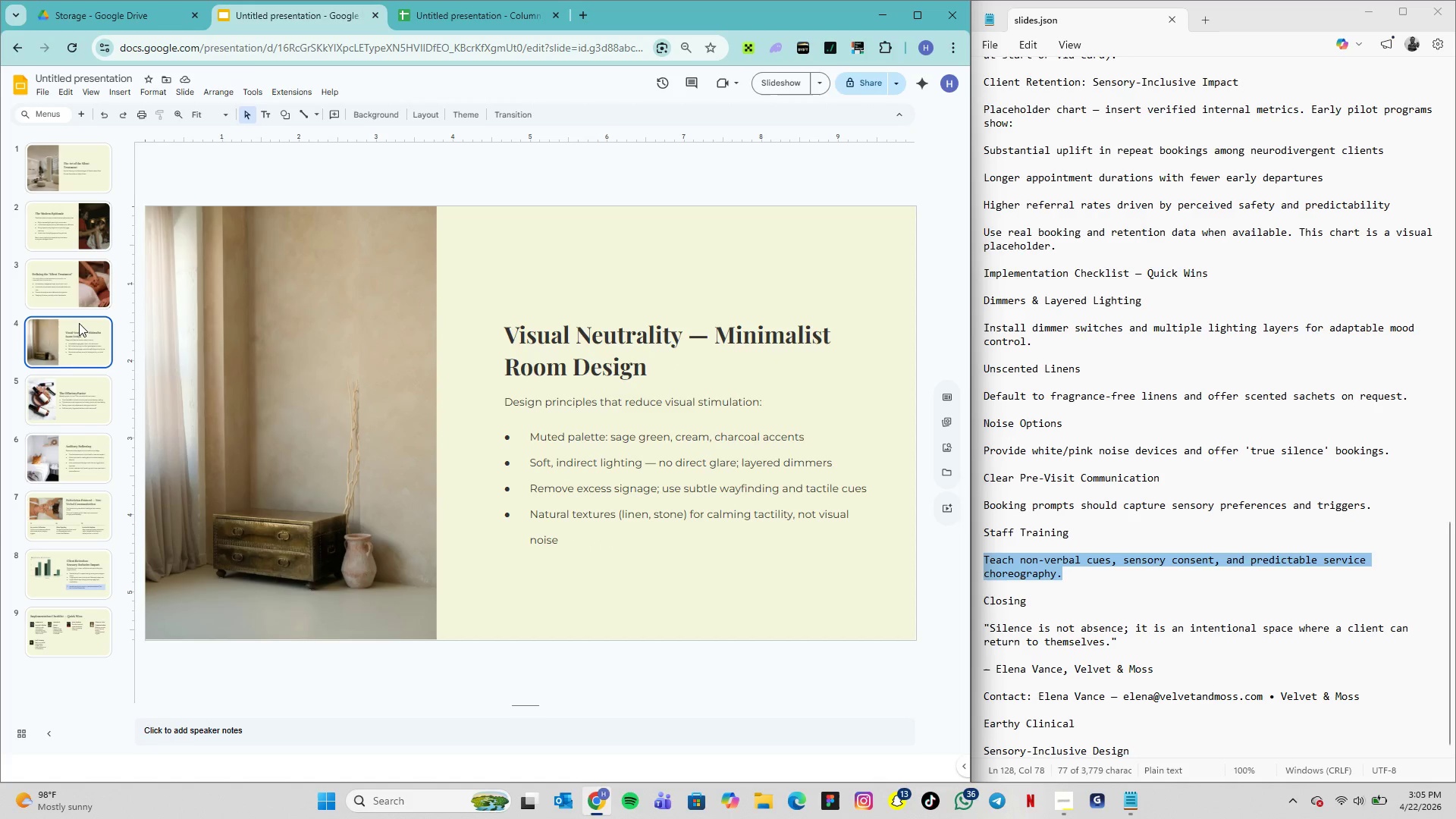 
left_click([73, 300])
 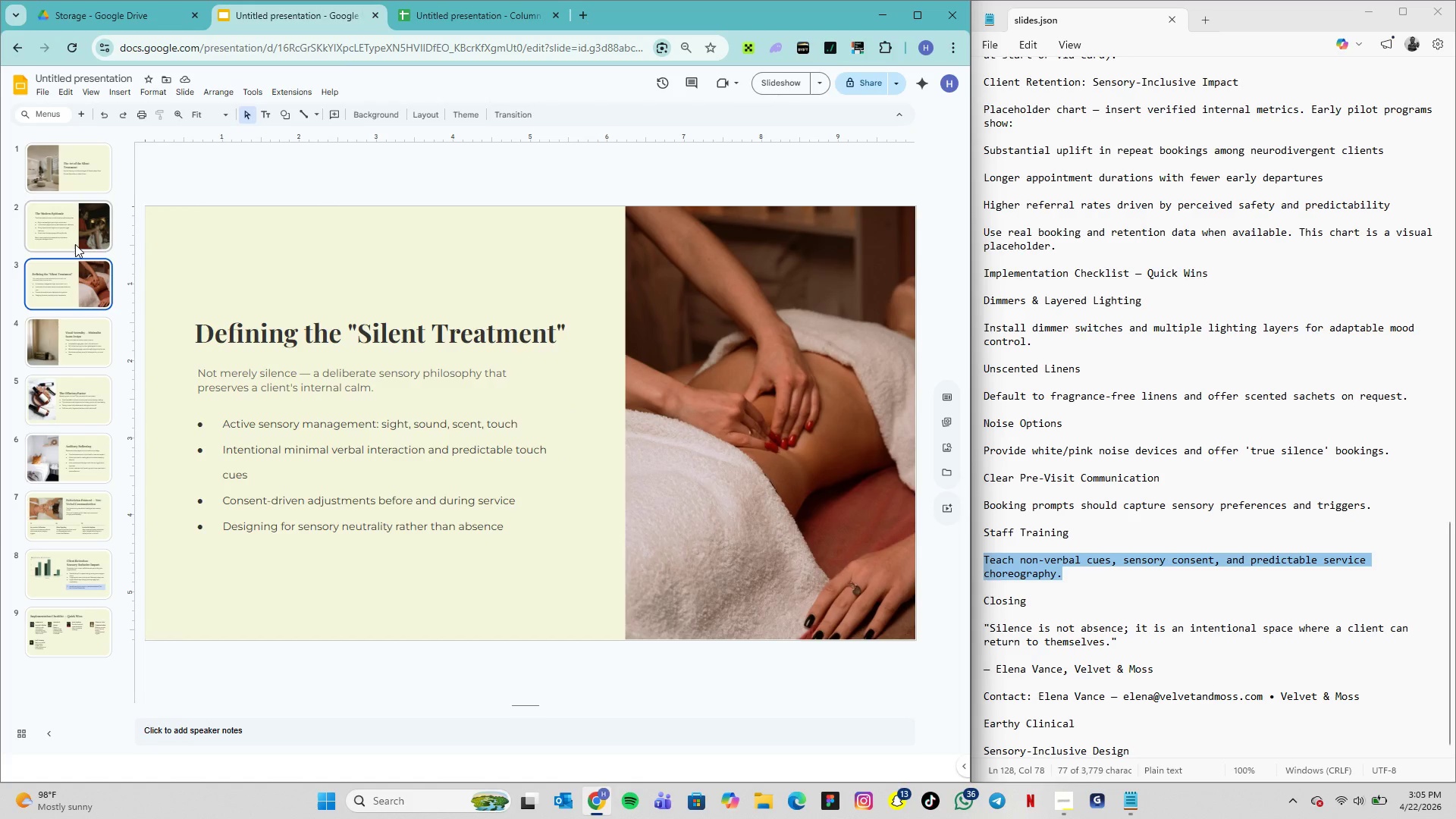 
left_click([75, 244])
 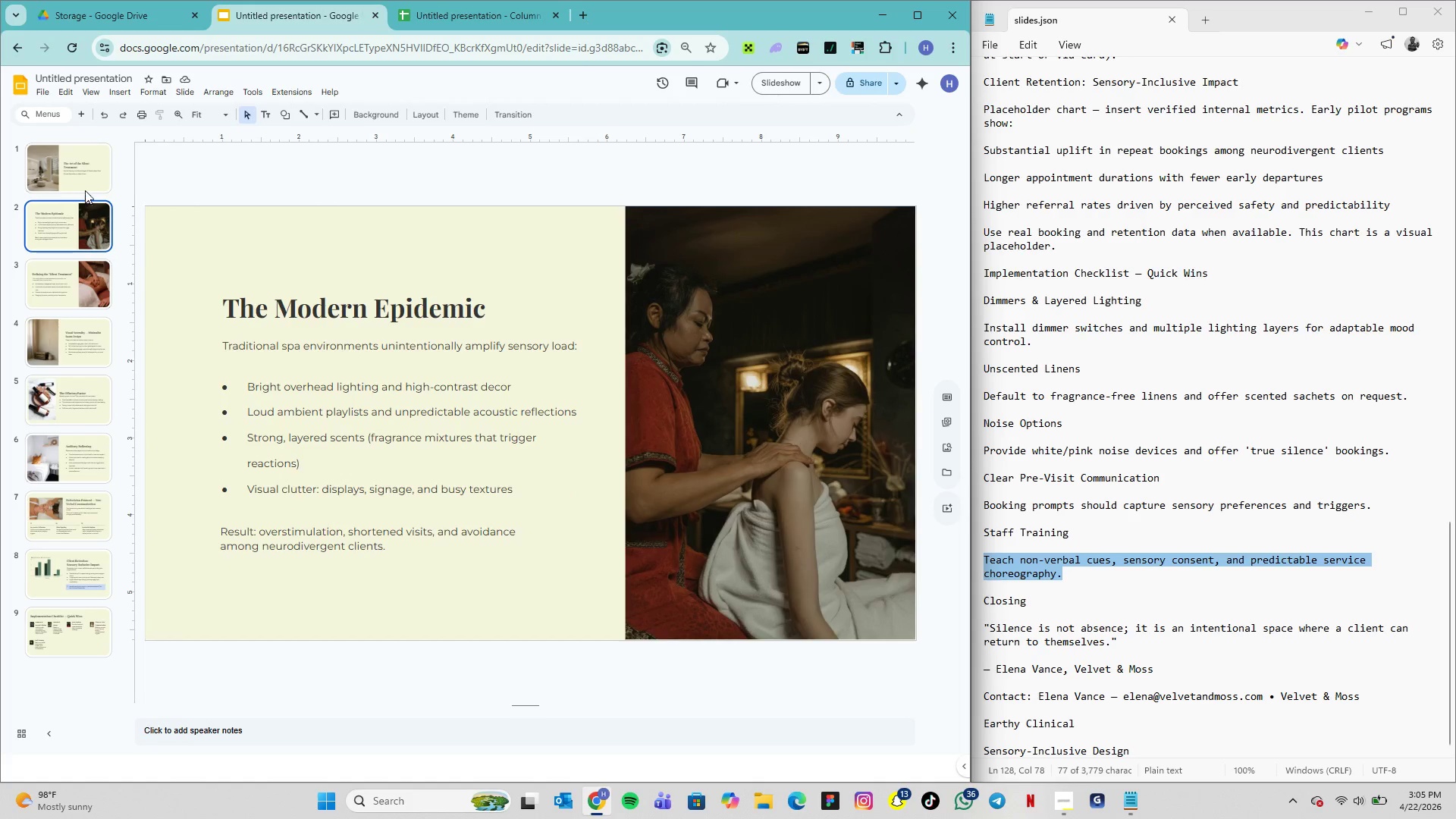 
left_click([86, 187])
 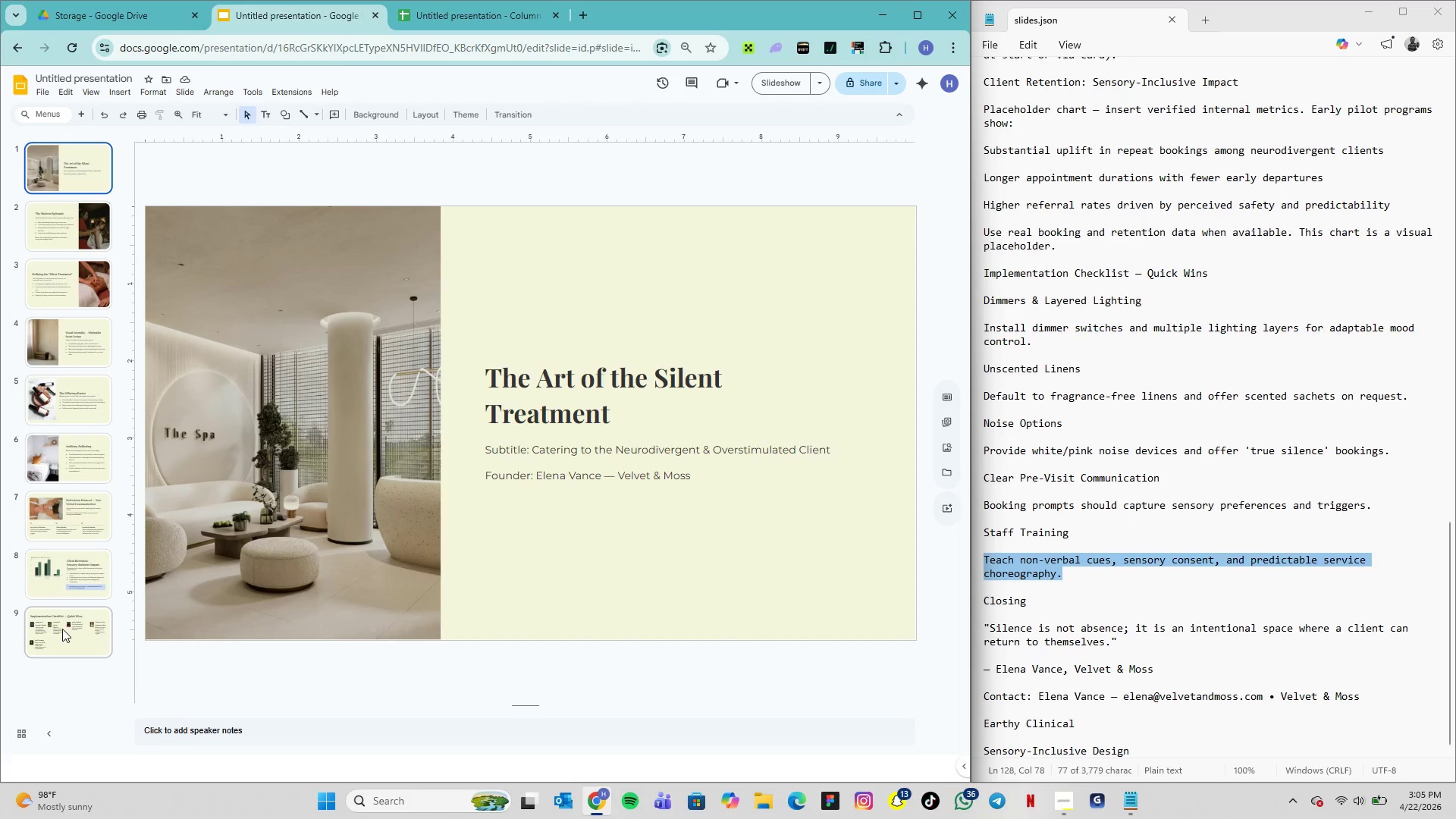 
left_click([62, 629])
 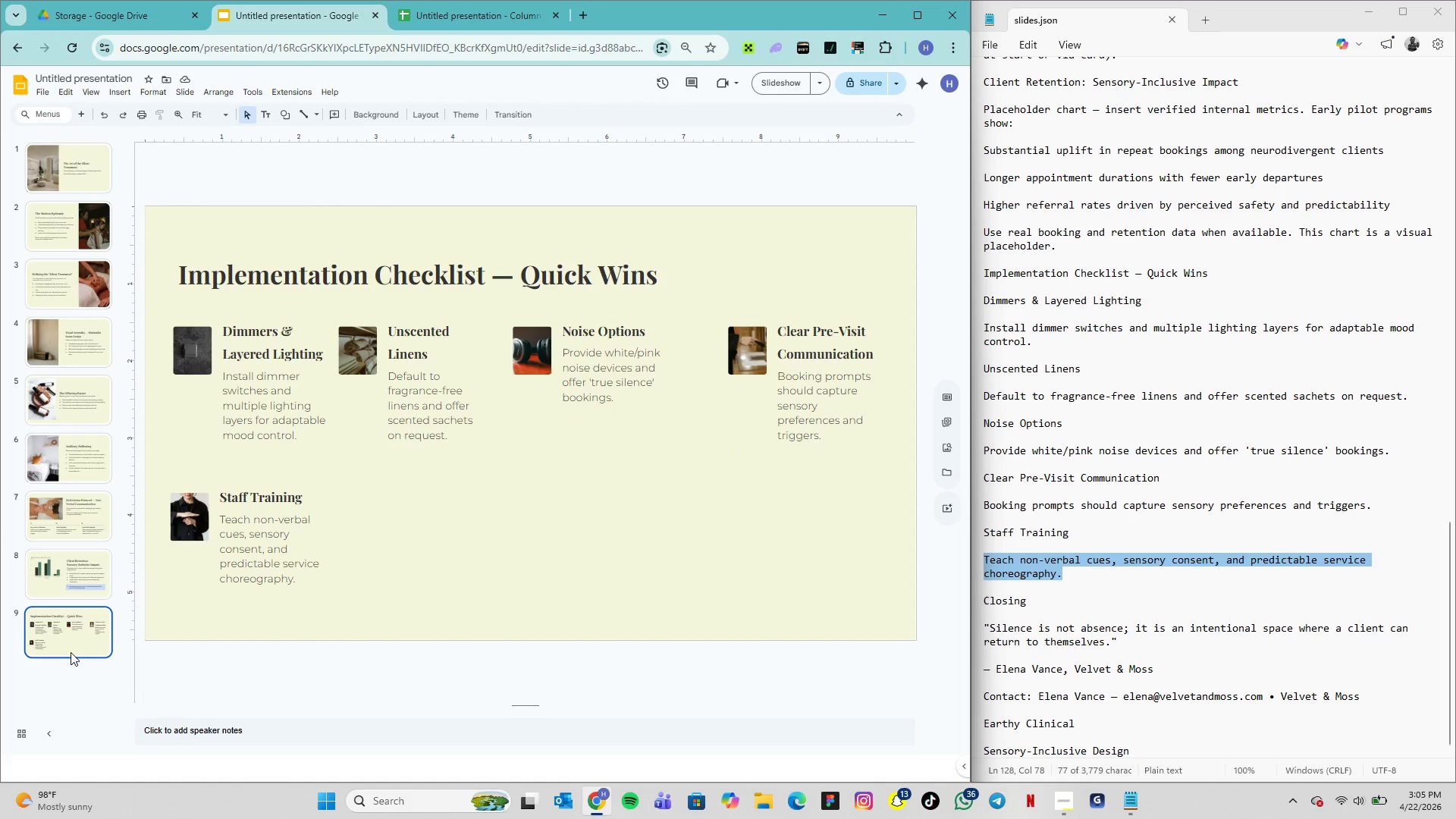 
scroll: coordinate [71, 652], scroll_direction: down, amount: 4.0
 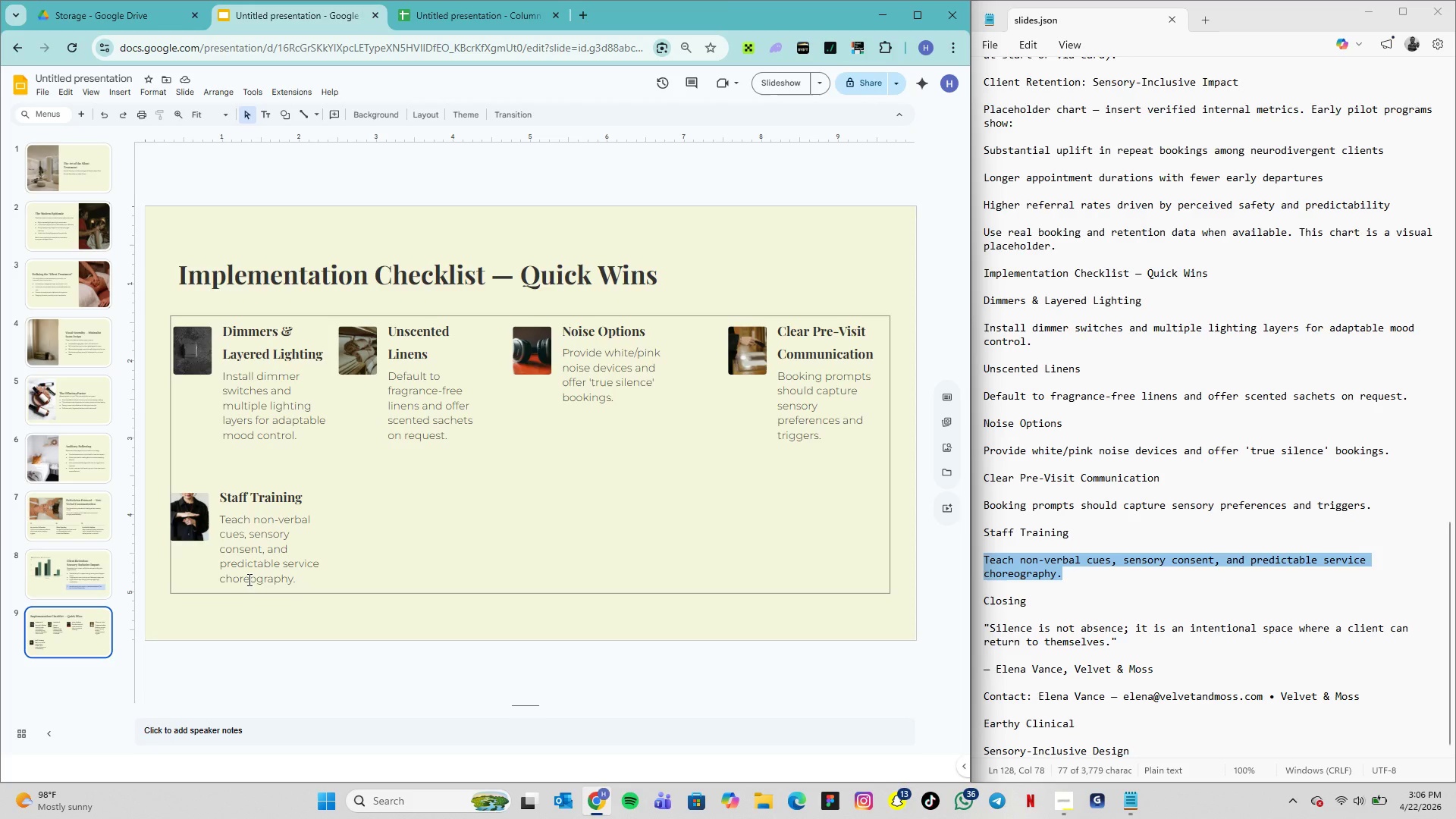 
double_click([249, 581])
 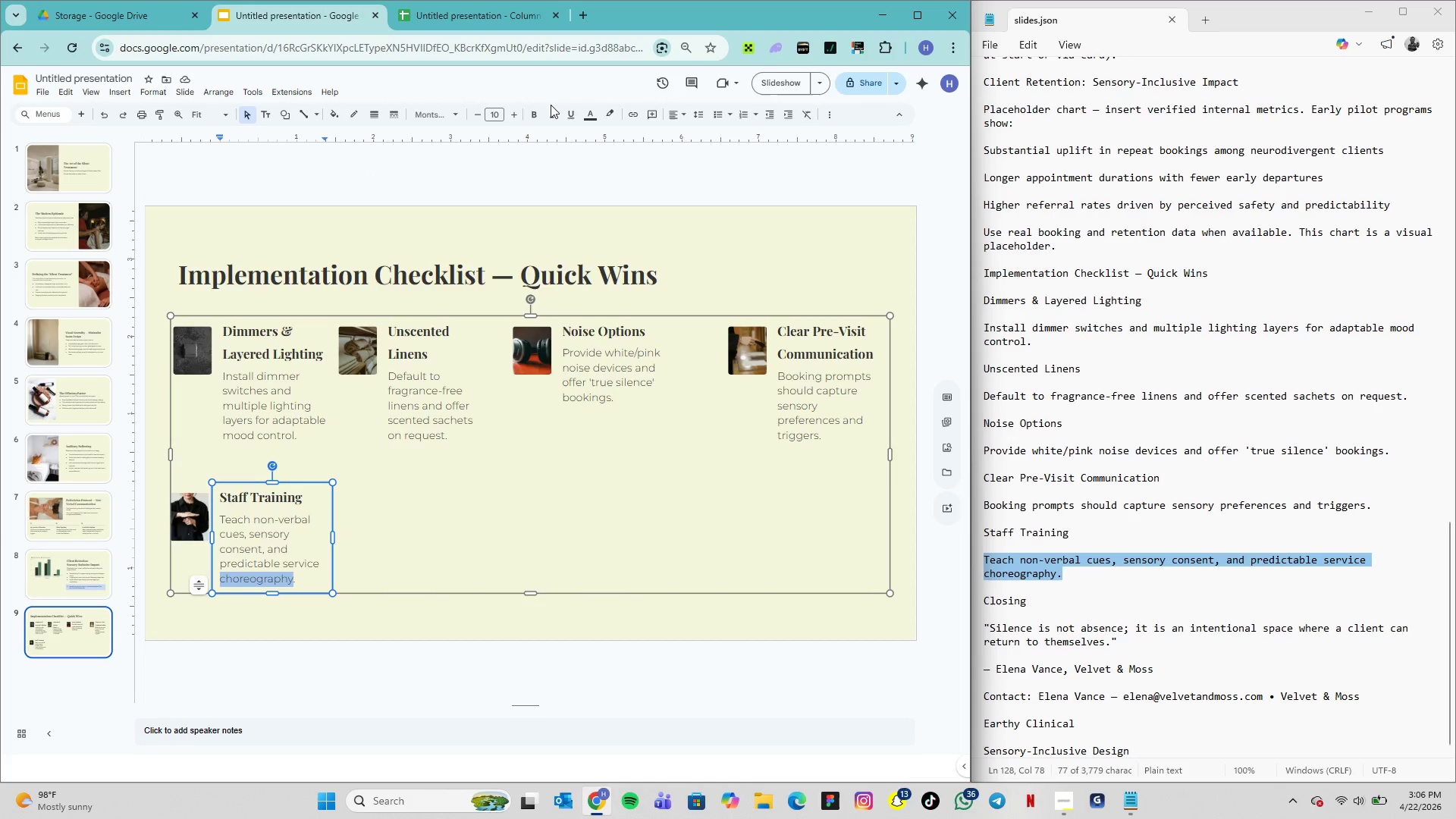 
left_click([598, 115])
 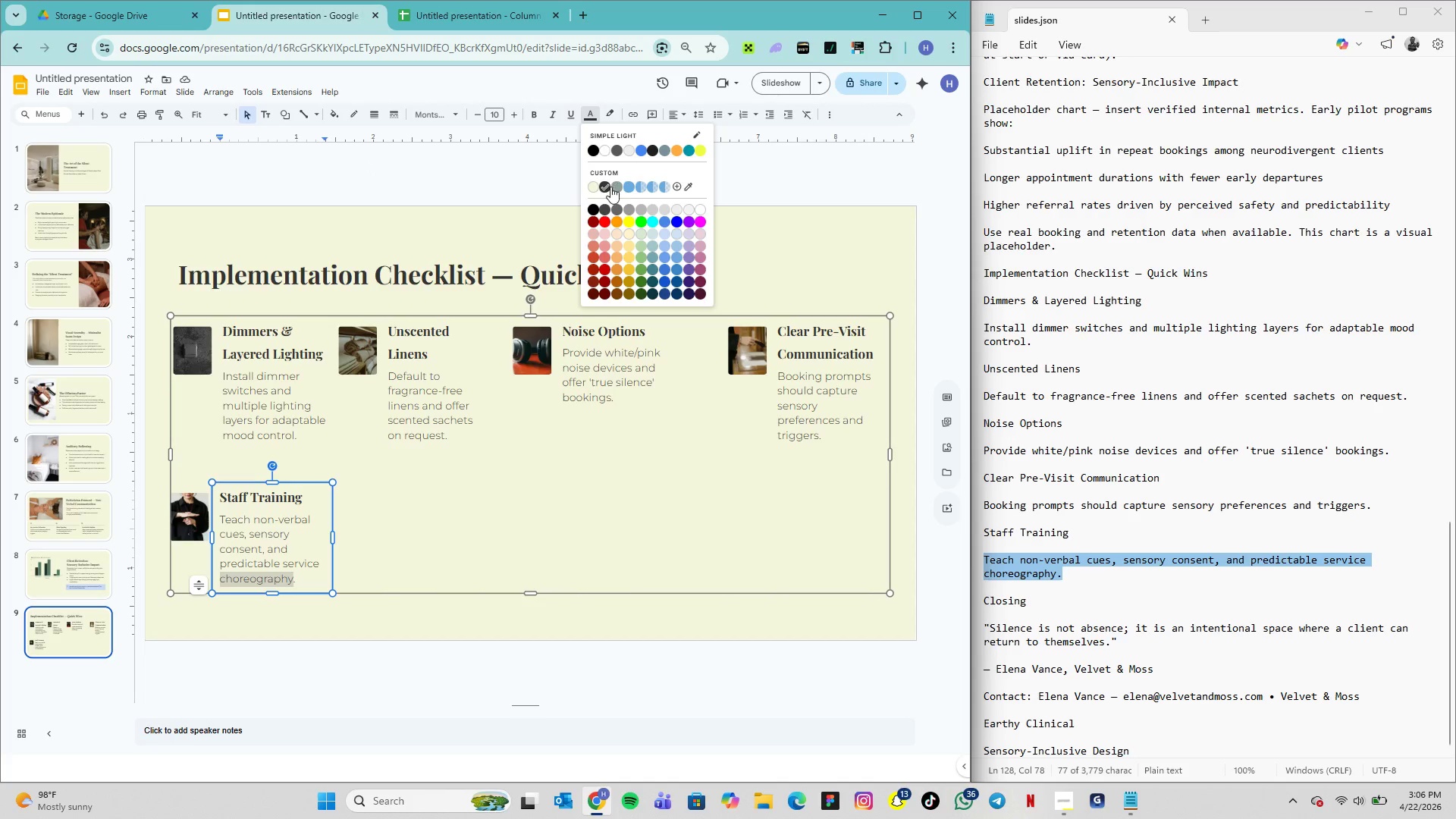 
left_click([607, 187])
 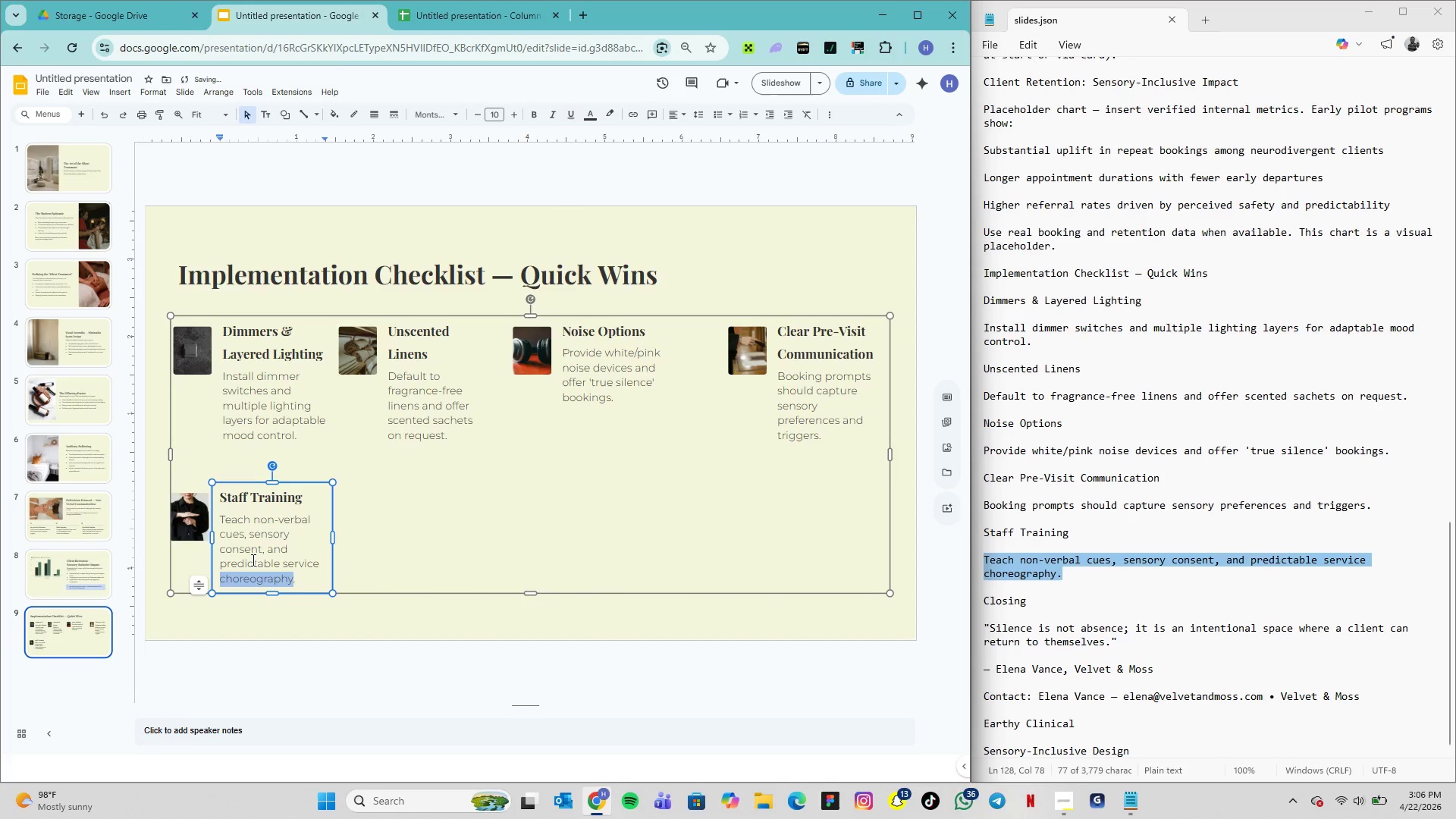 
double_click([253, 560])
 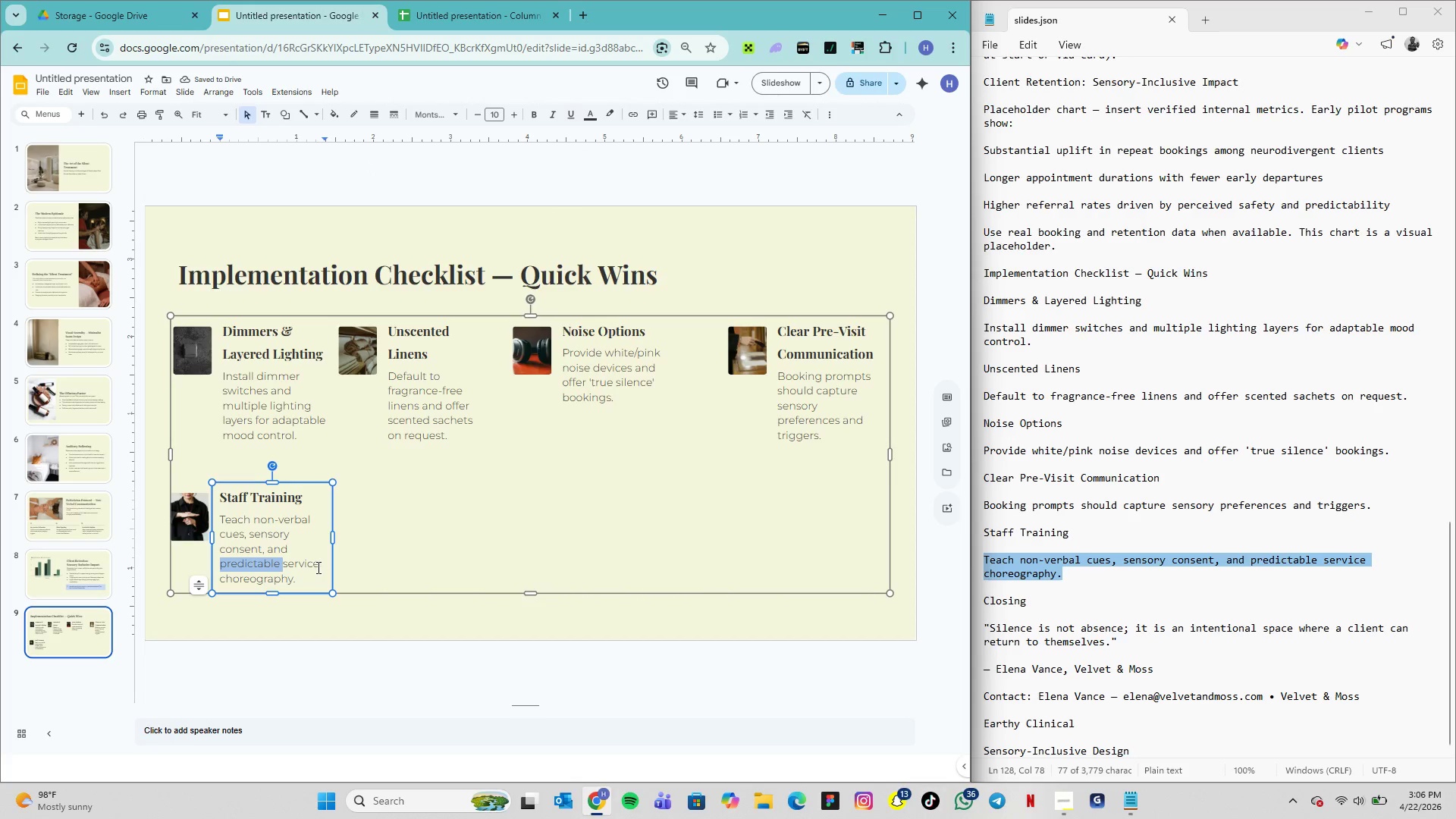 
left_click_drag(start_coordinate=[318, 566], to_coordinate=[221, 566])
 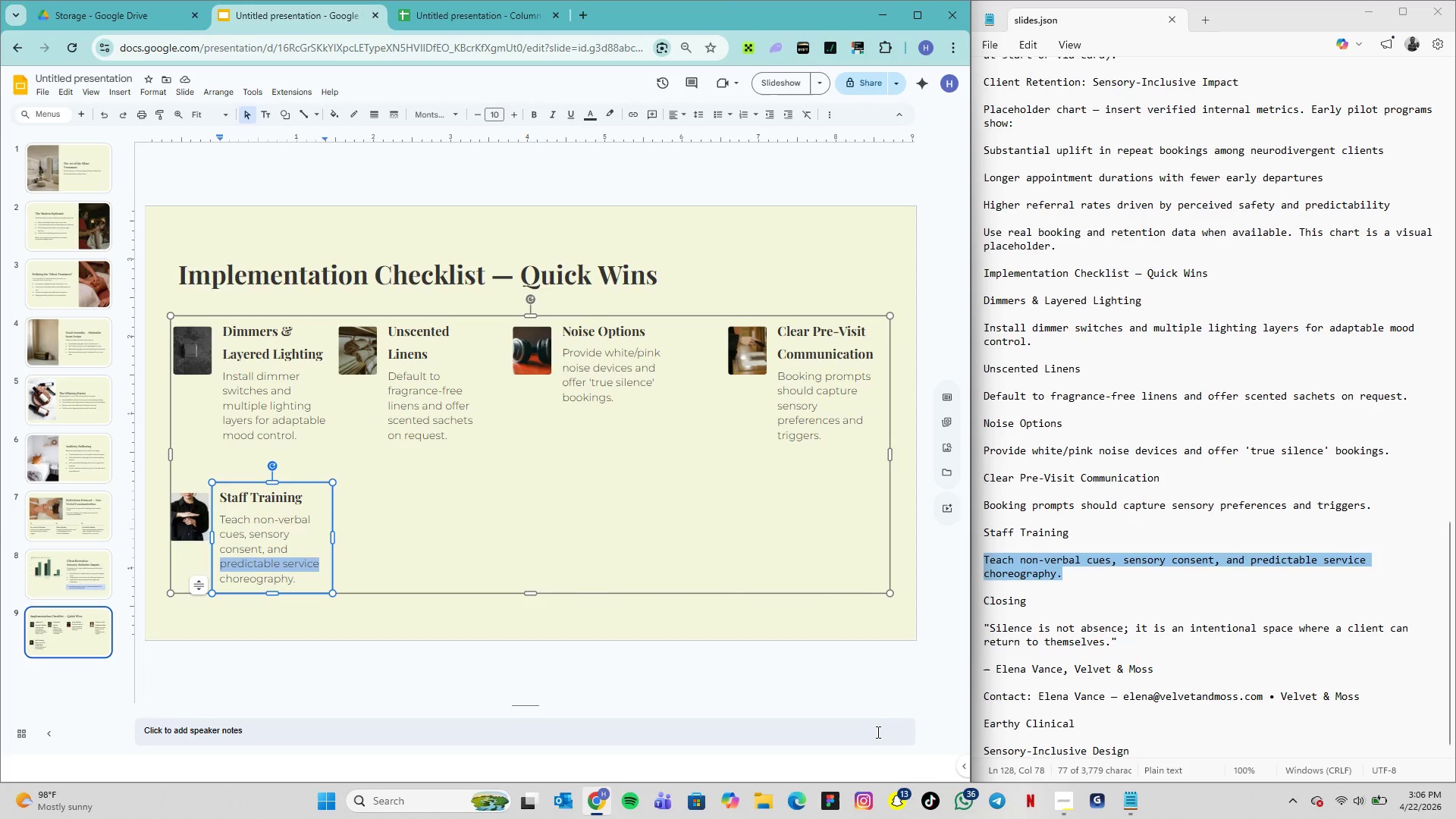 
left_click([1072, 805])